 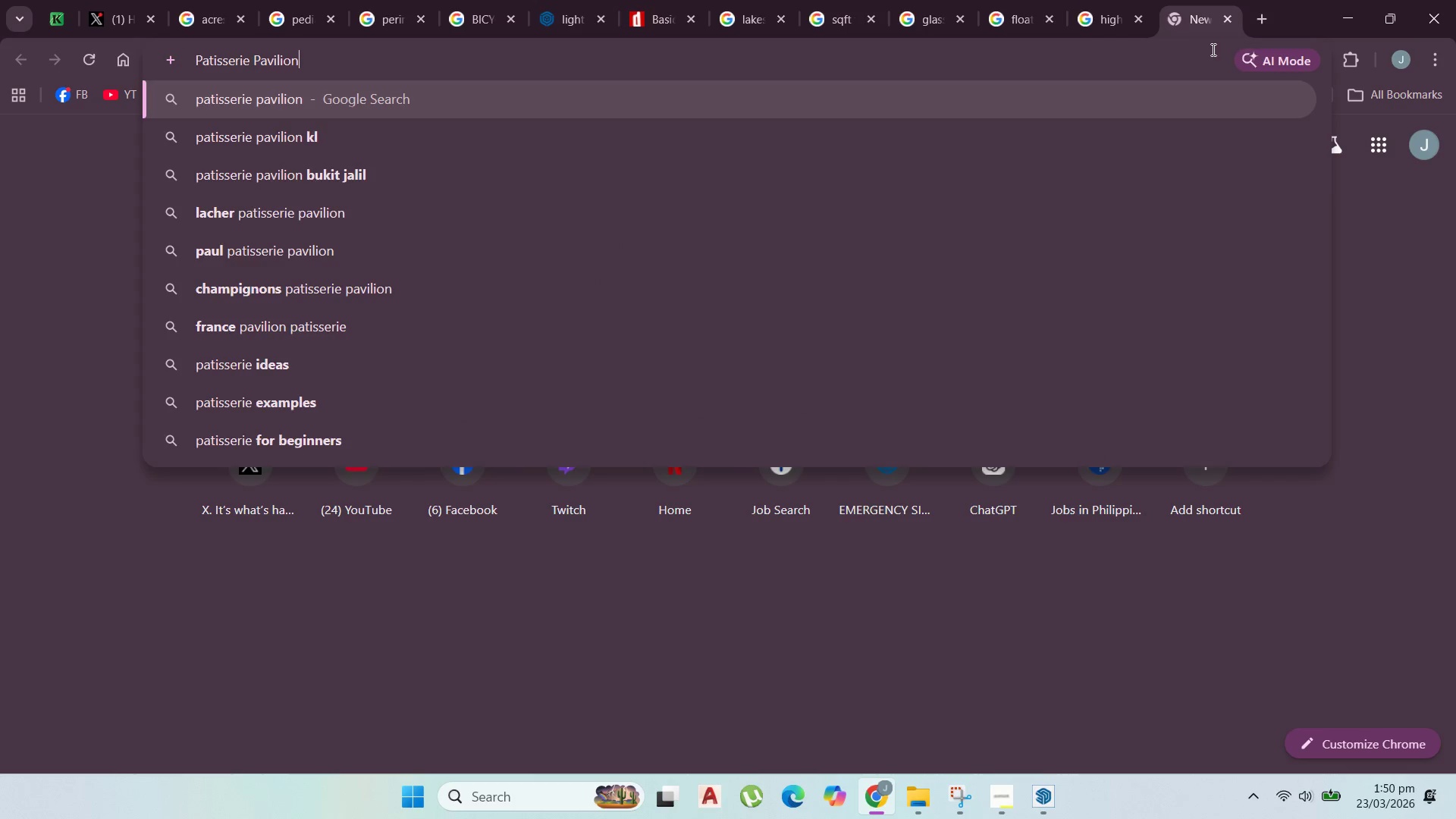 
key(Enter)
 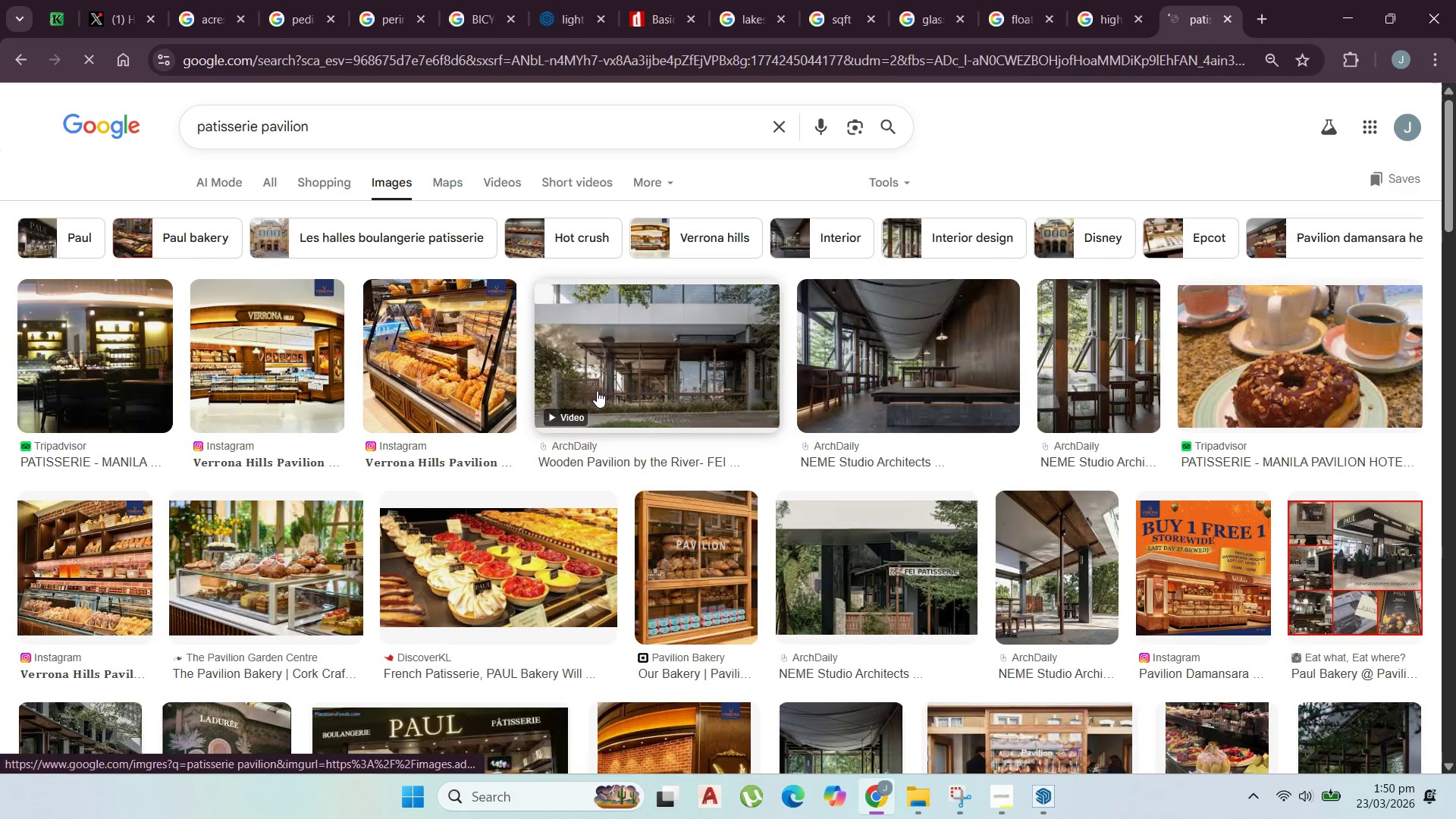 
wait(5.45)
 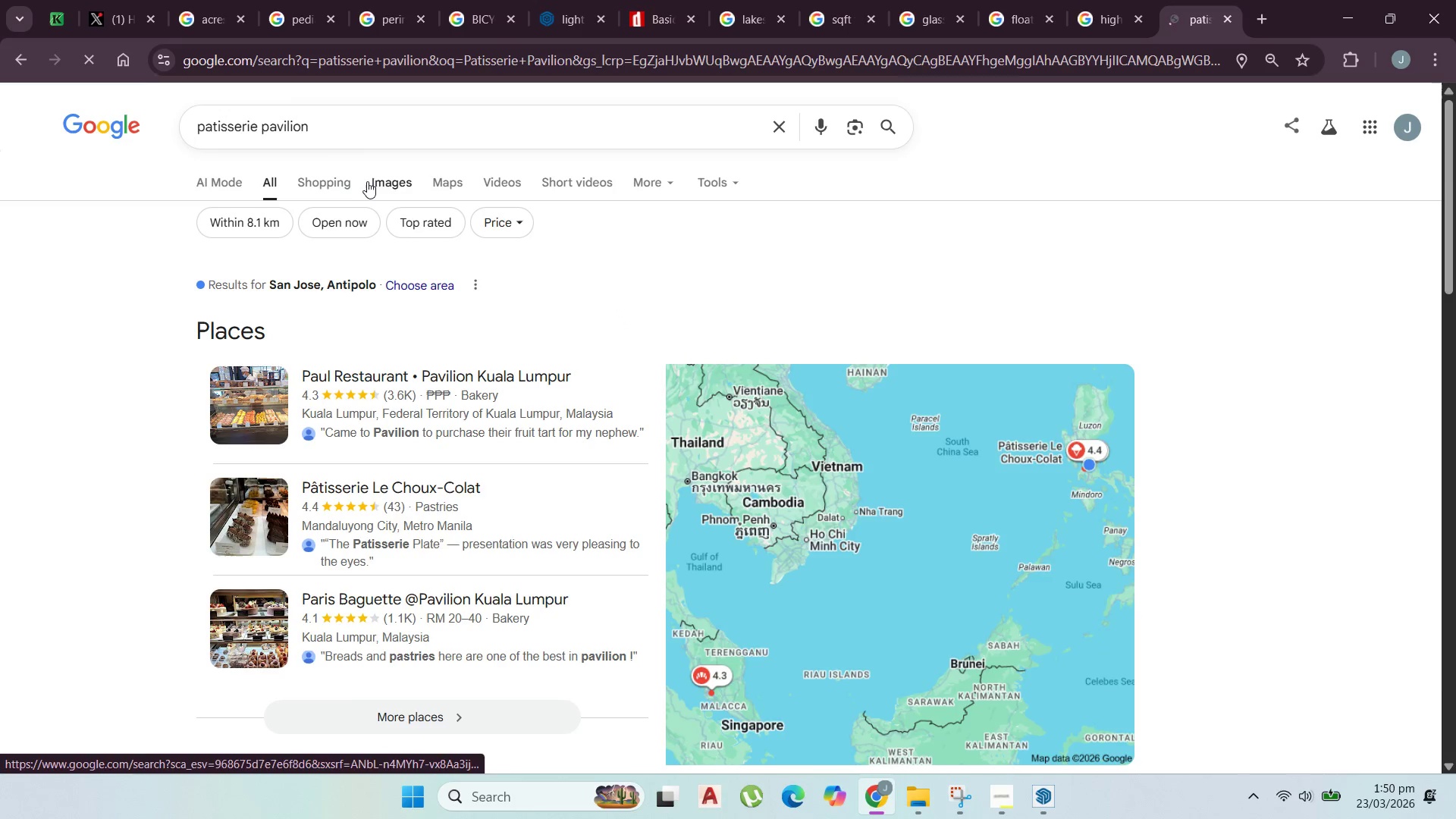 
scroll: coordinate [589, 399], scroll_direction: down, amount: 3.0
 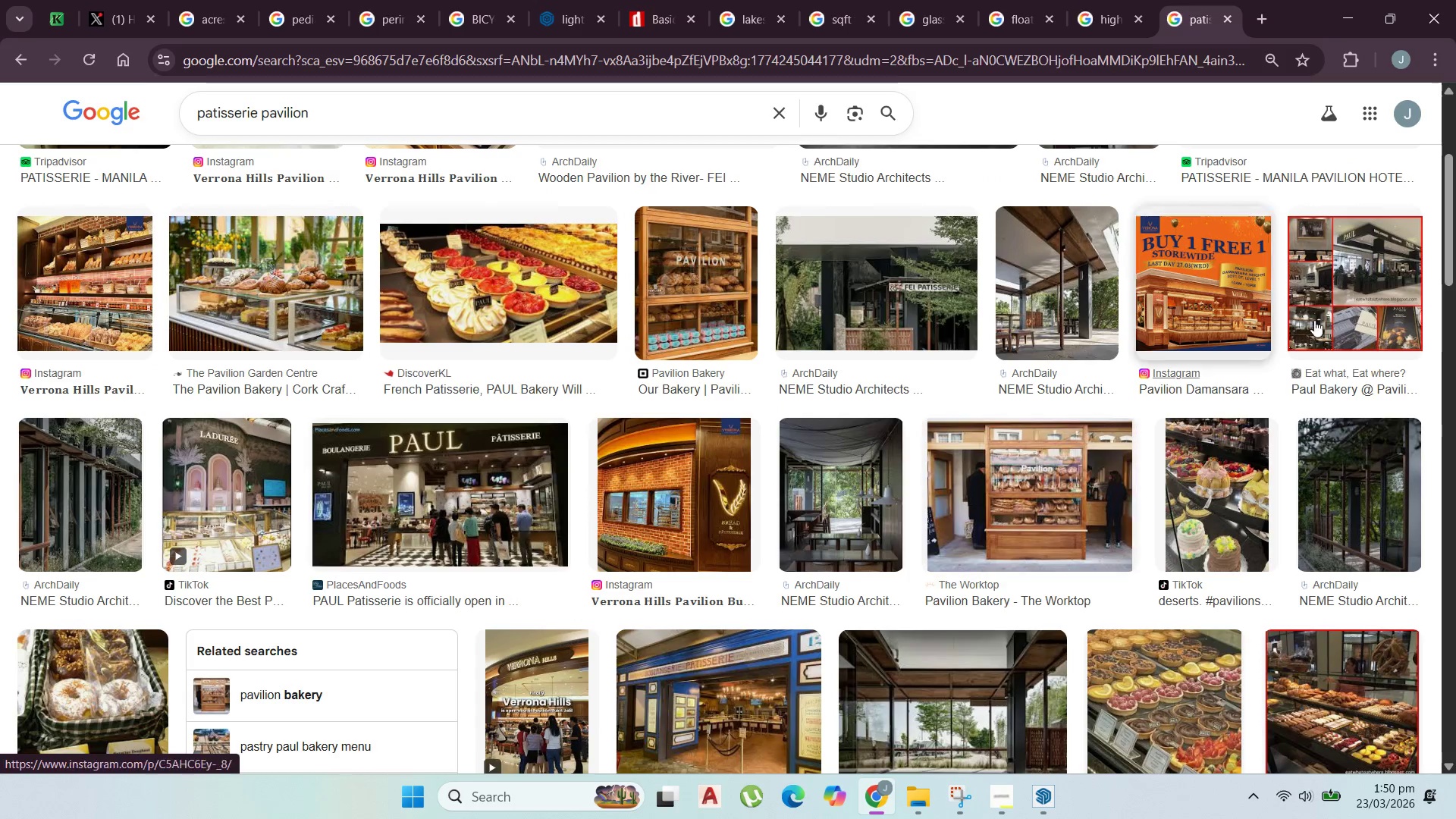 
left_click([1374, 281])
 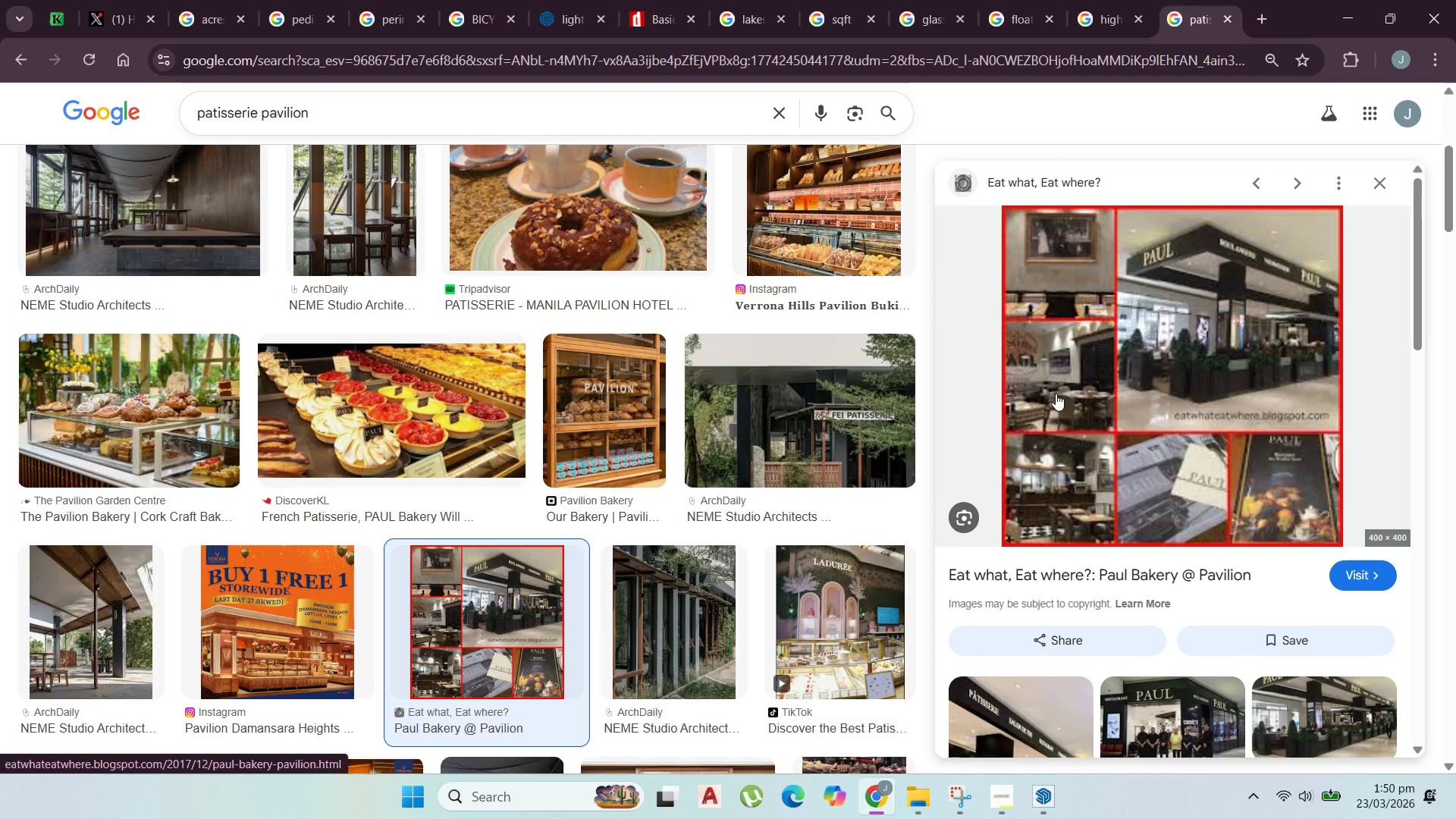 
scroll: coordinate [631, 418], scroll_direction: down, amount: 11.0
 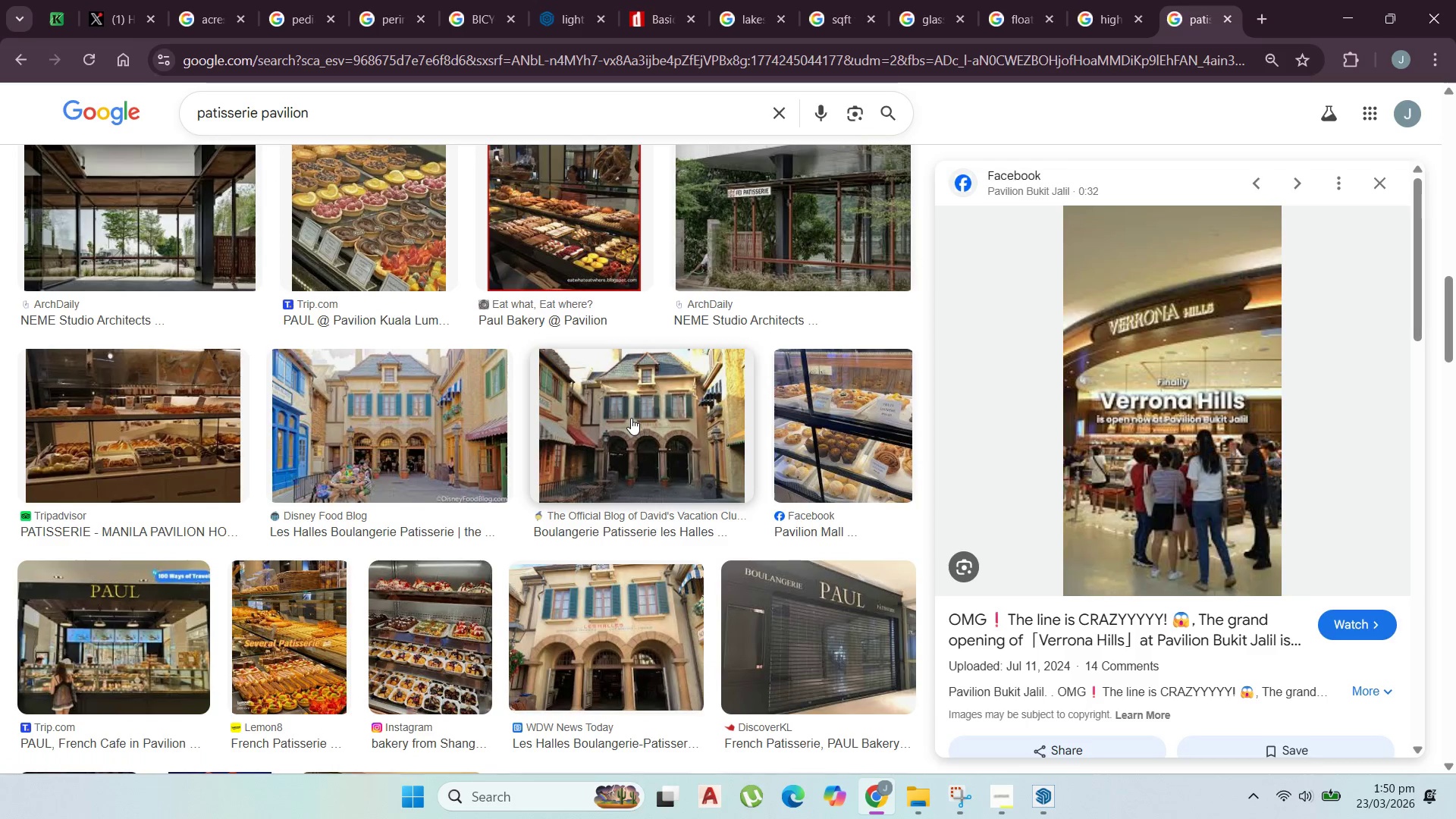 
scroll: coordinate [629, 421], scroll_direction: down, amount: 2.0
 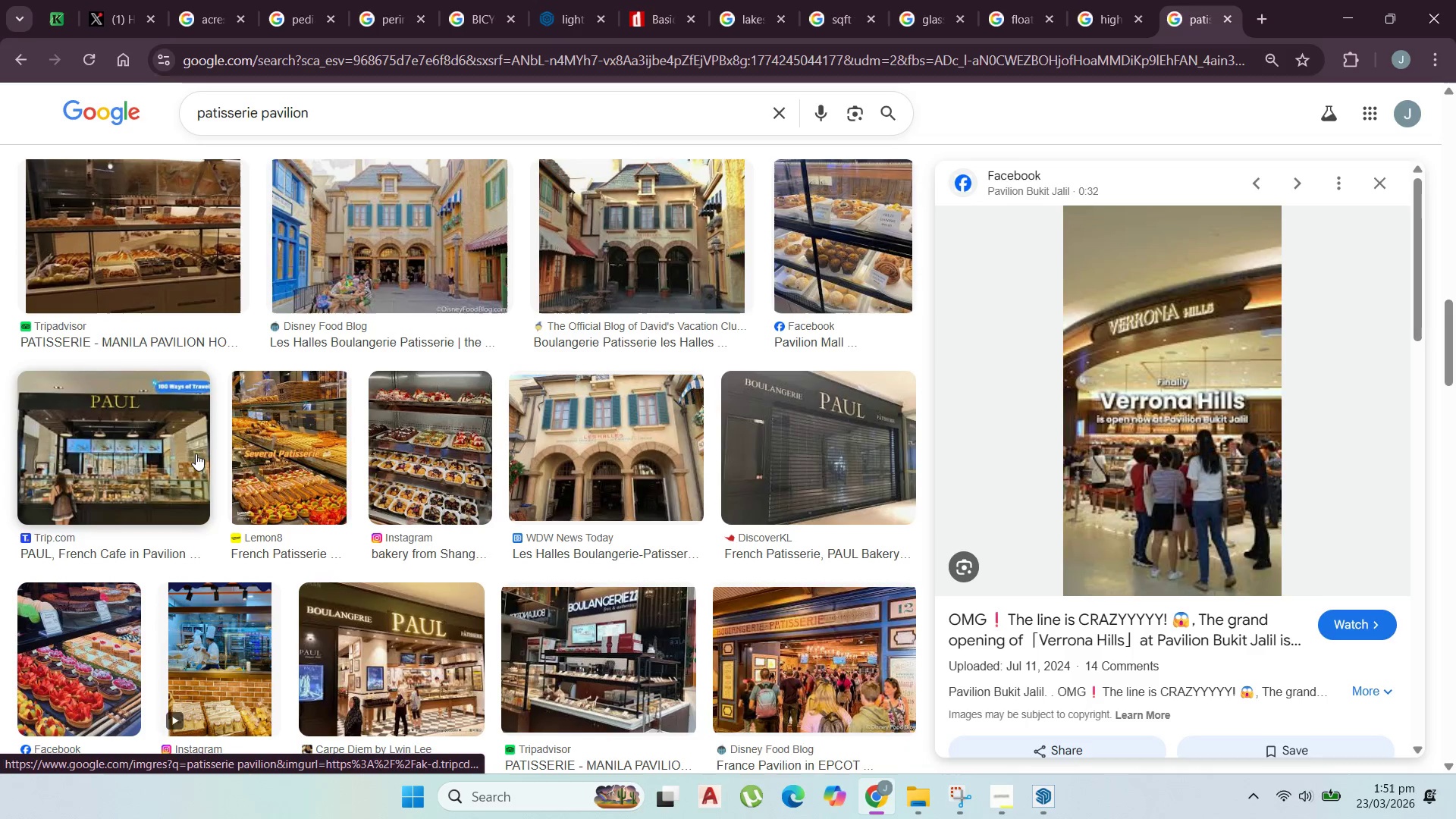 
left_click([187, 453])
 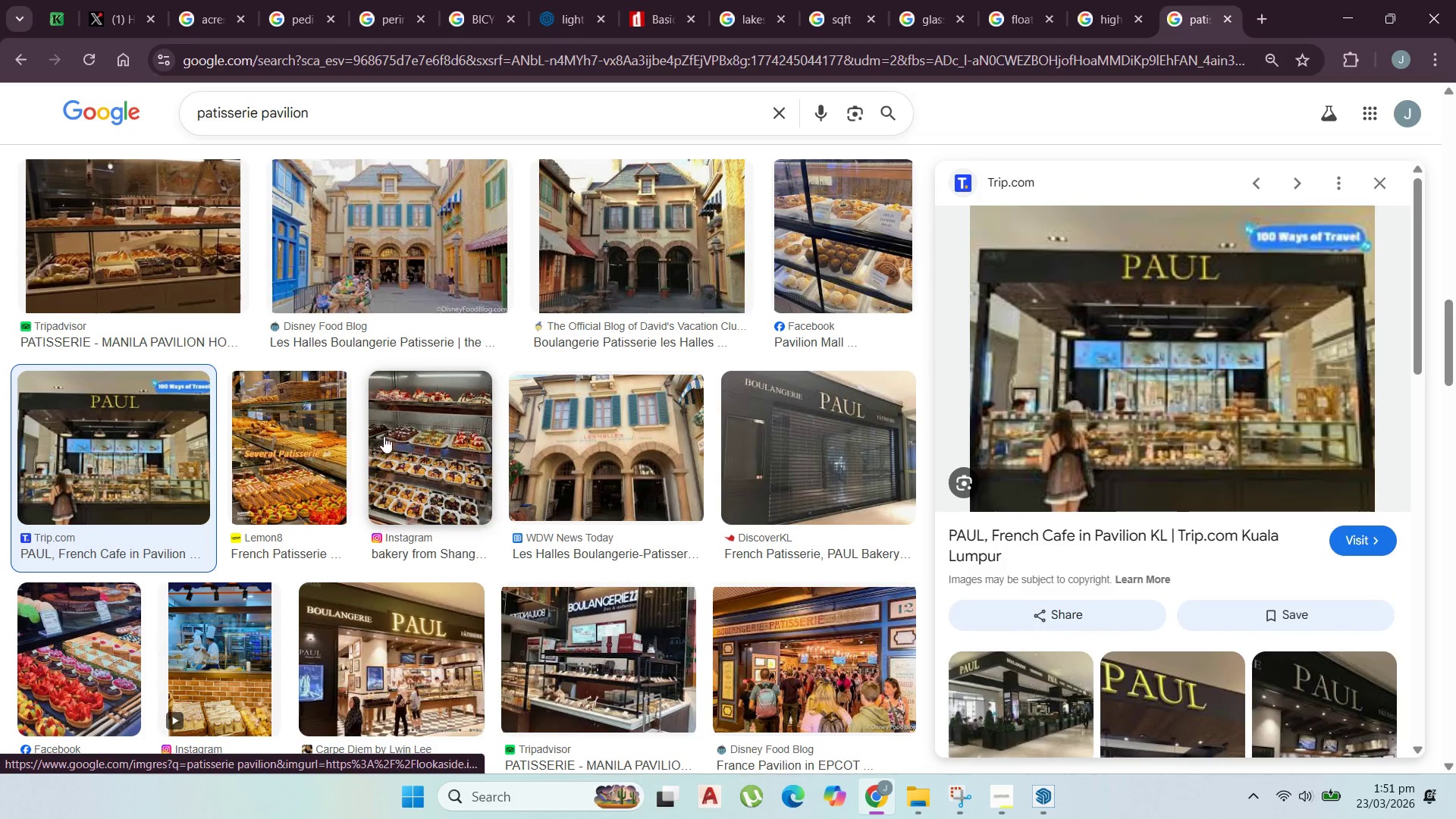 
scroll: coordinate [406, 430], scroll_direction: down, amount: 2.0
 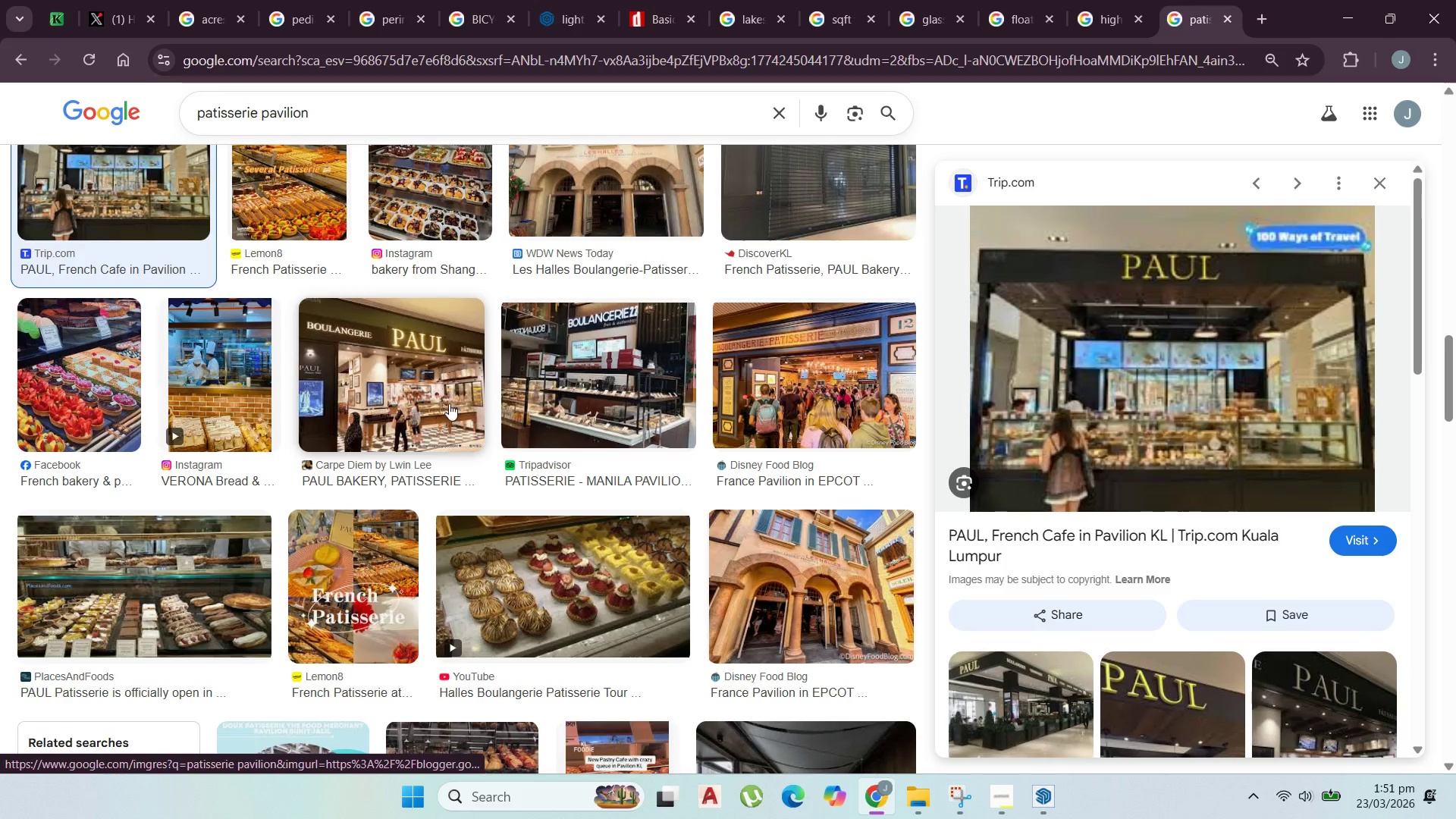 
left_click([573, 377])
 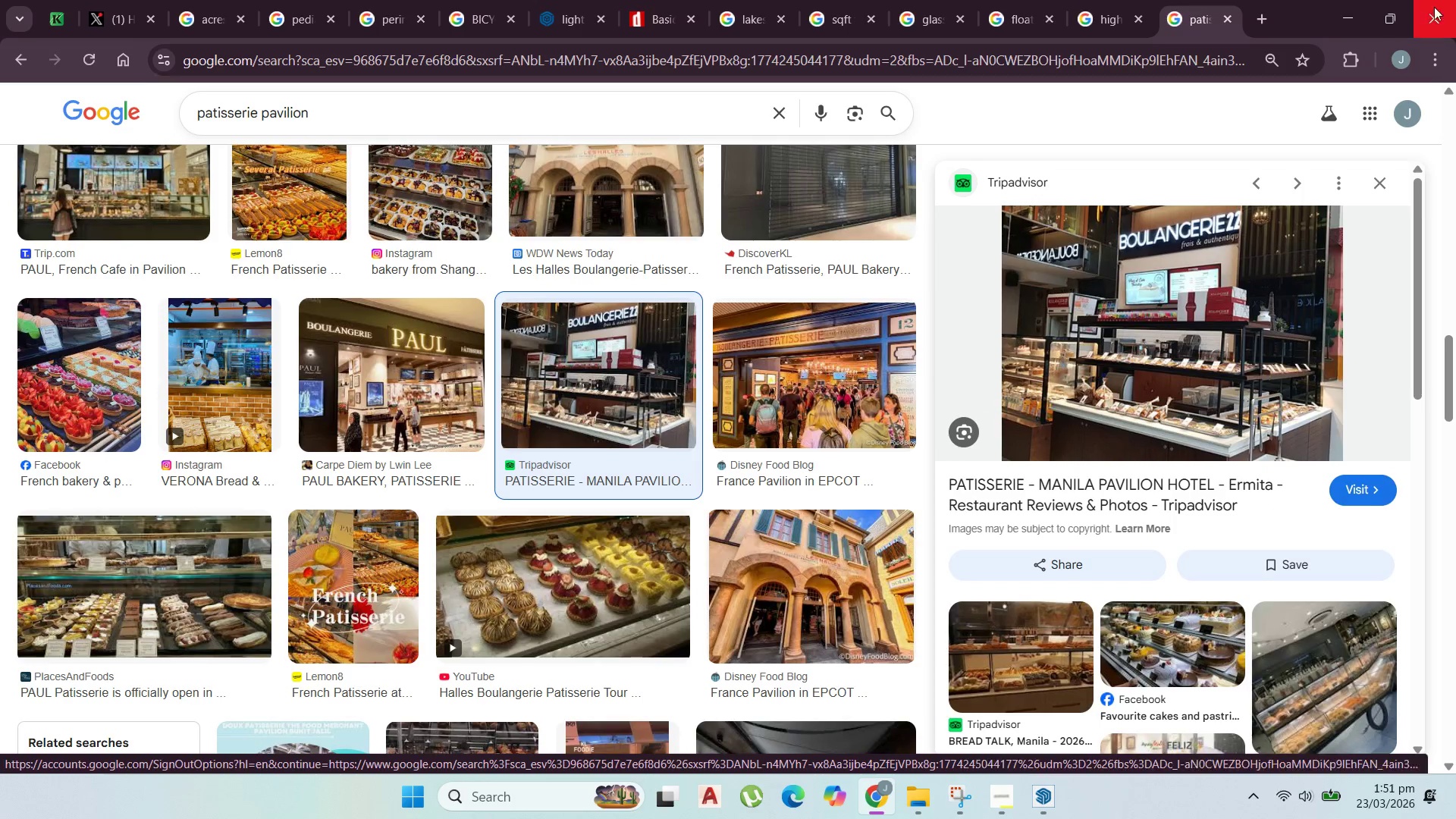 
wait(5.75)
 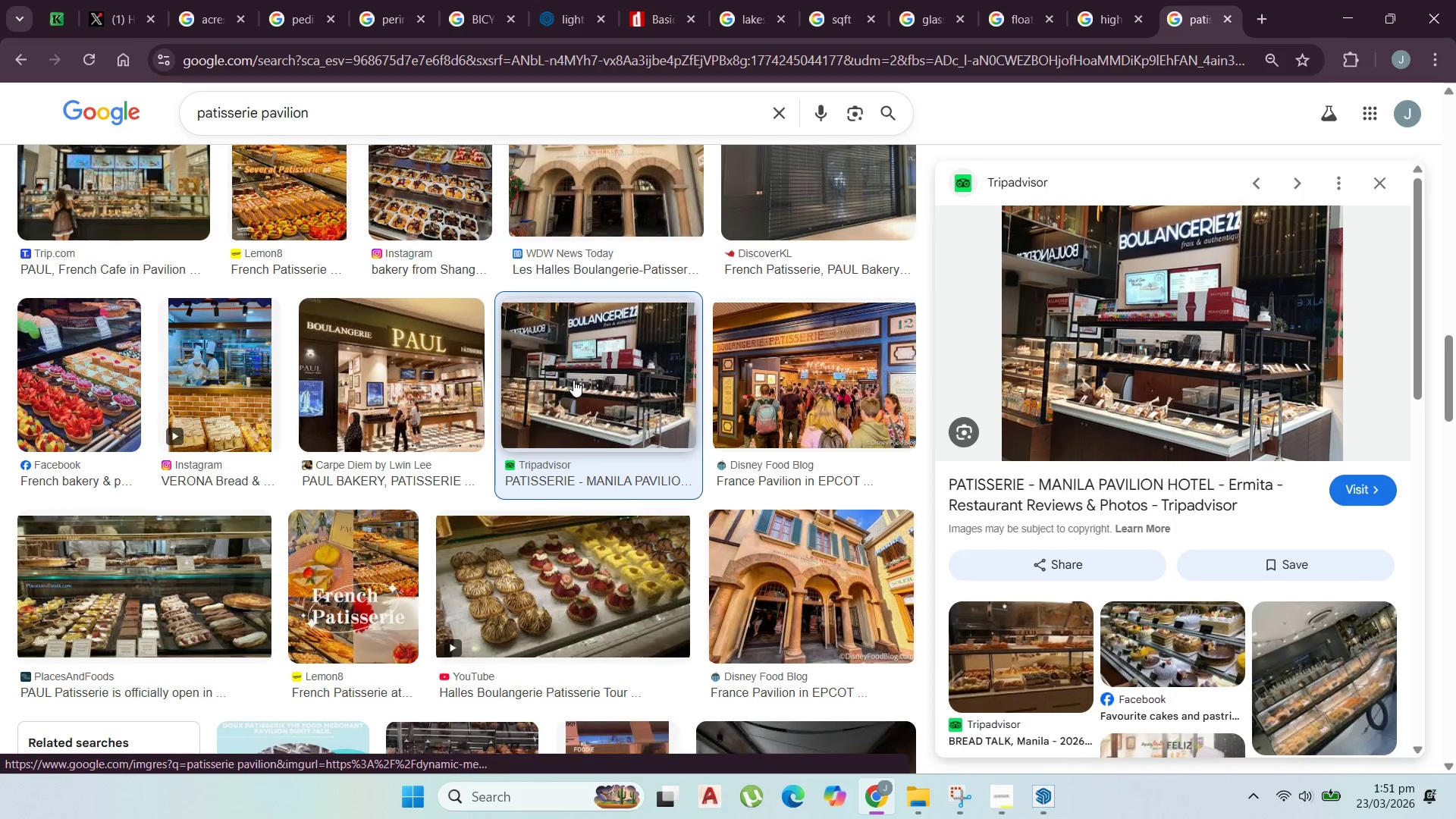 
left_click([1363, 0])
 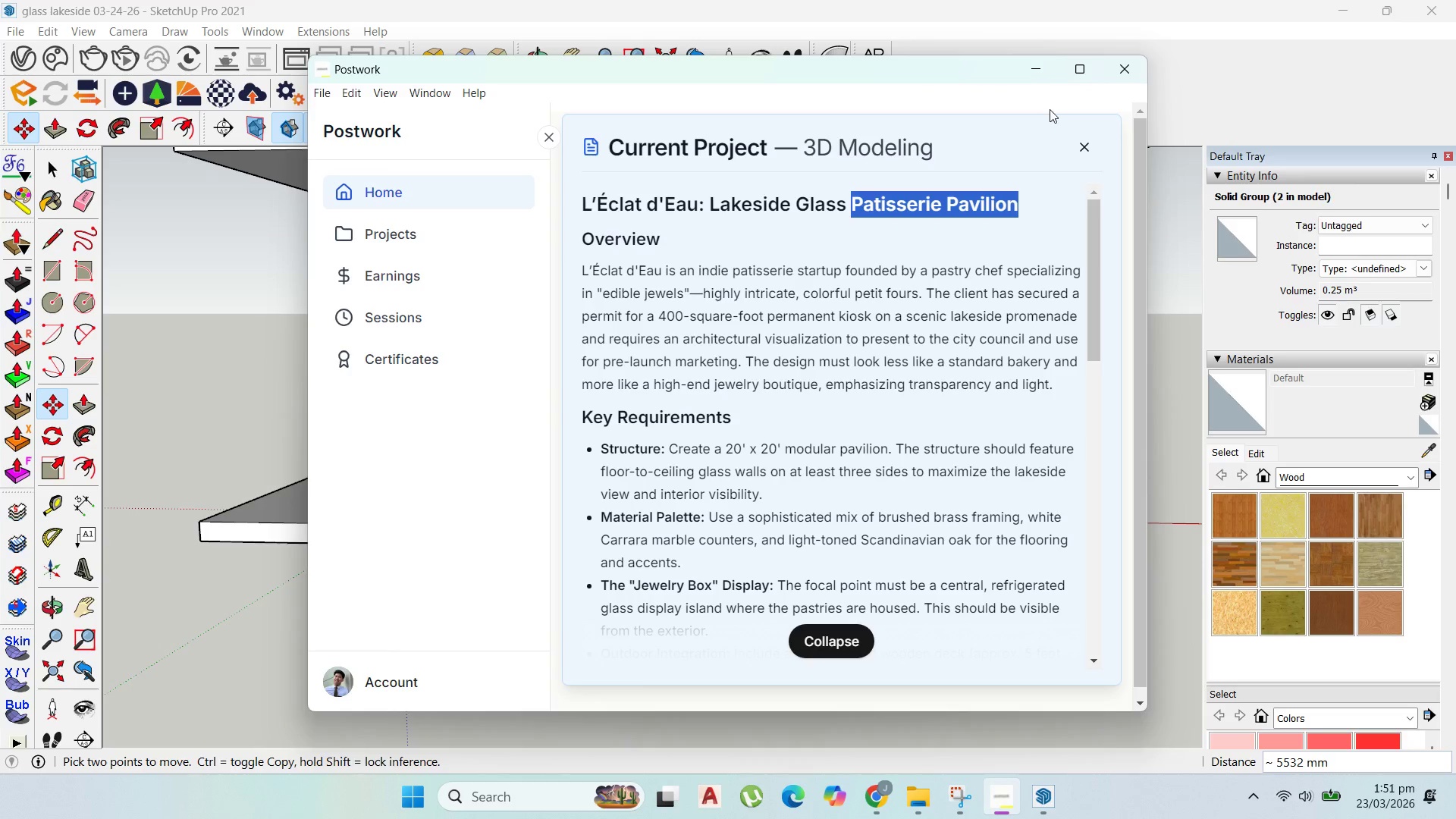 
left_click([1043, 78])
 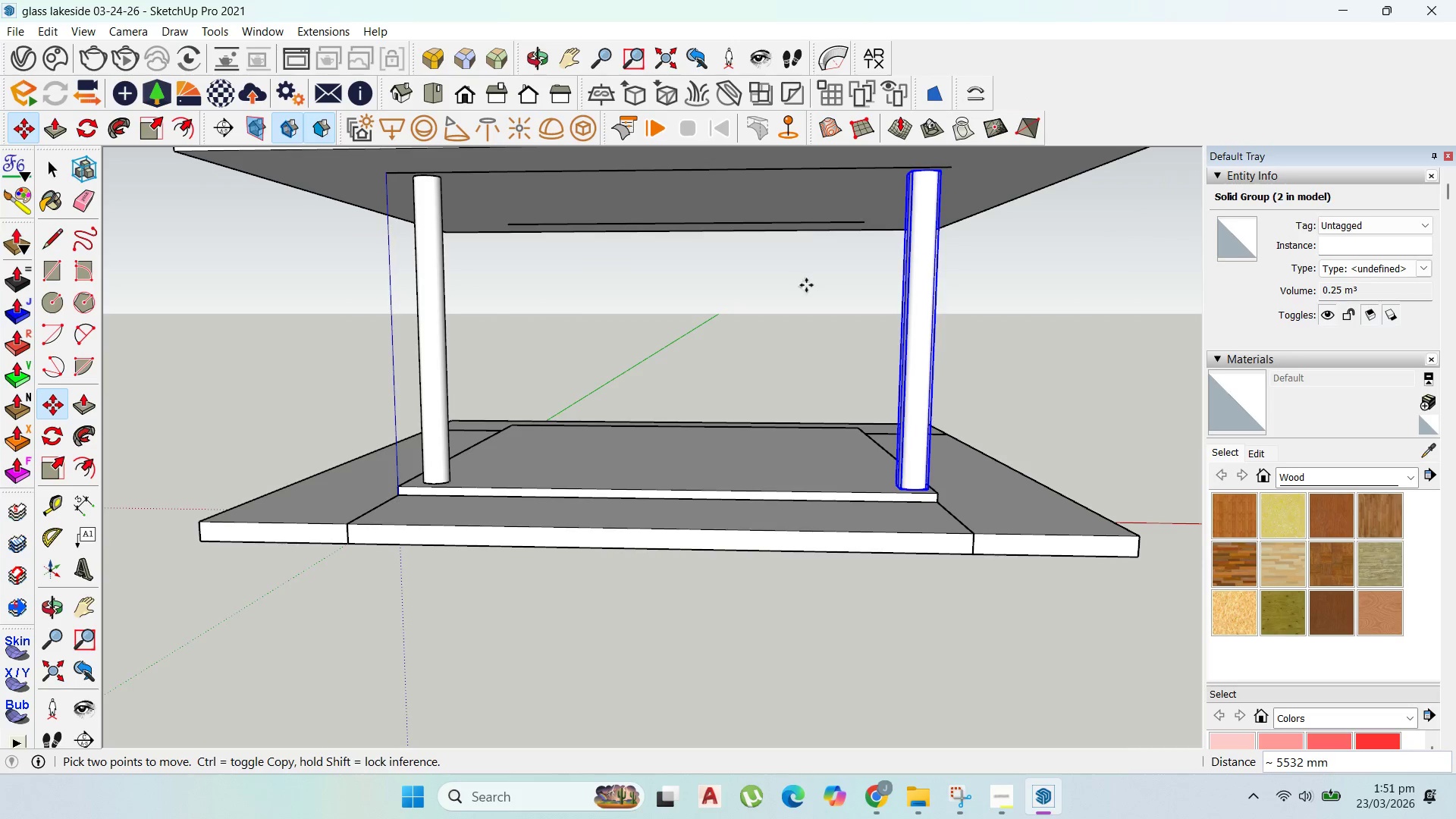 
scroll: coordinate [706, 401], scroll_direction: up, amount: 3.0
 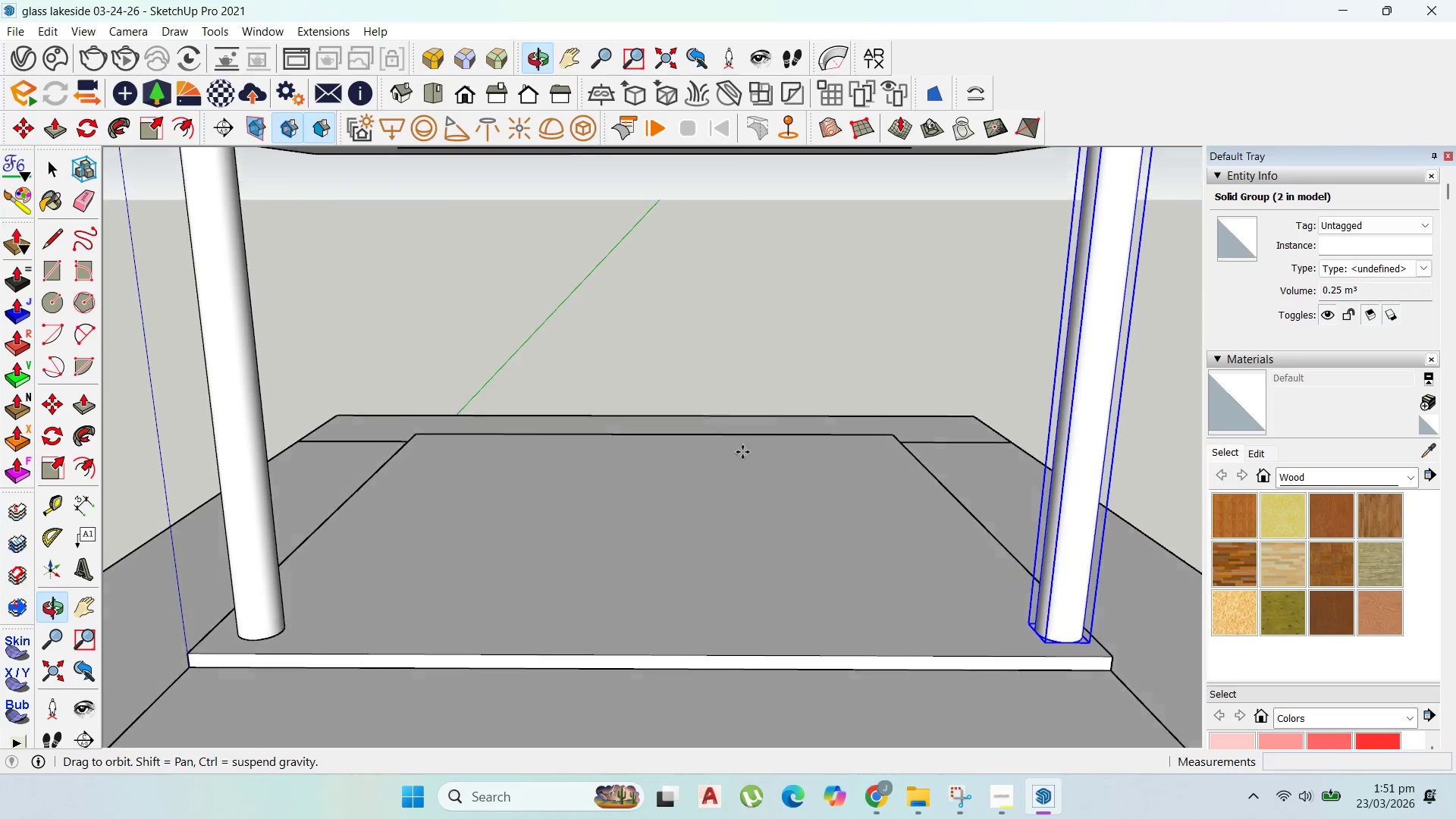 
scroll: coordinate [780, 422], scroll_direction: down, amount: 6.0
 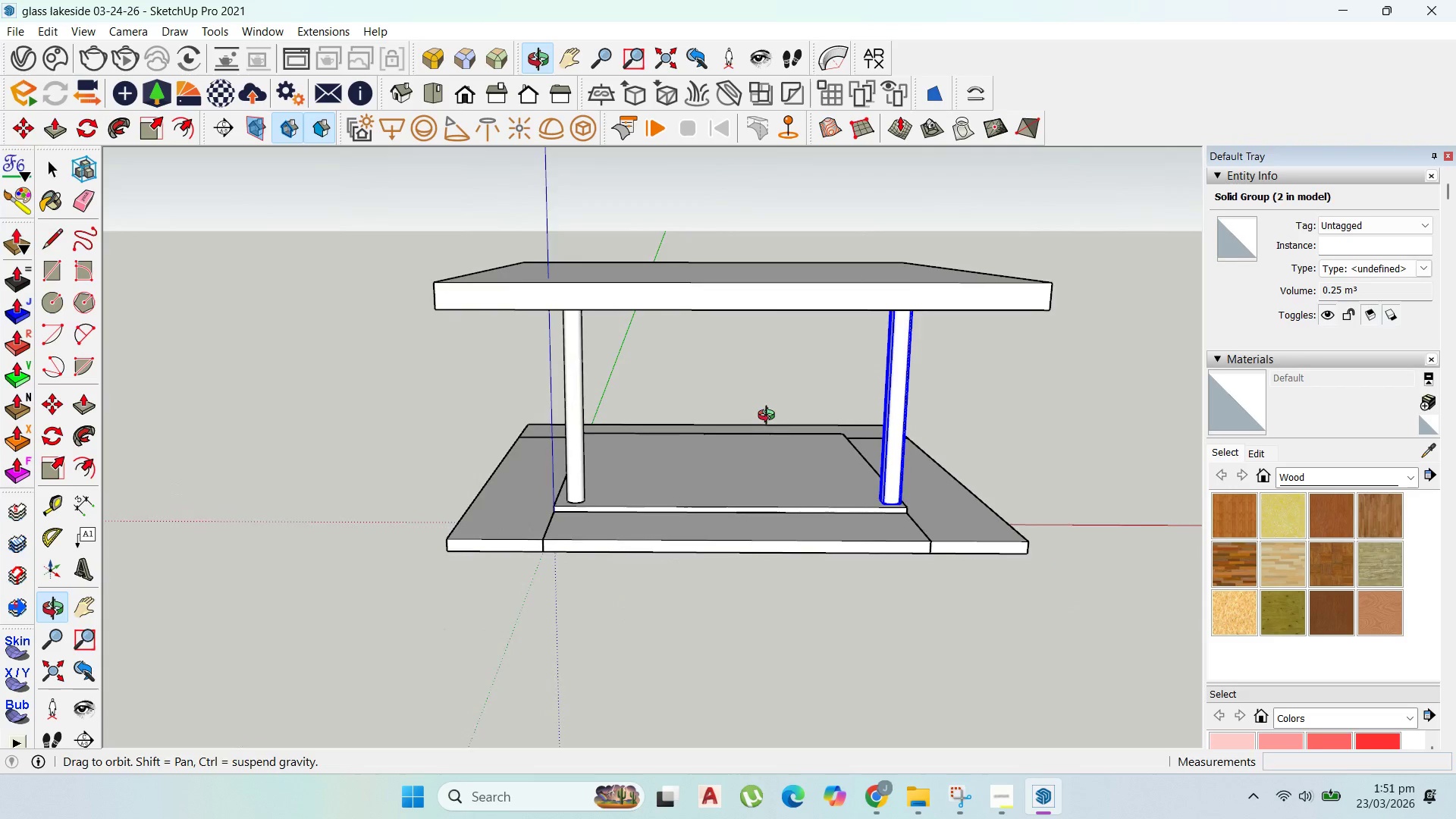 
scroll: coordinate [749, 423], scroll_direction: up, amount: 3.0
 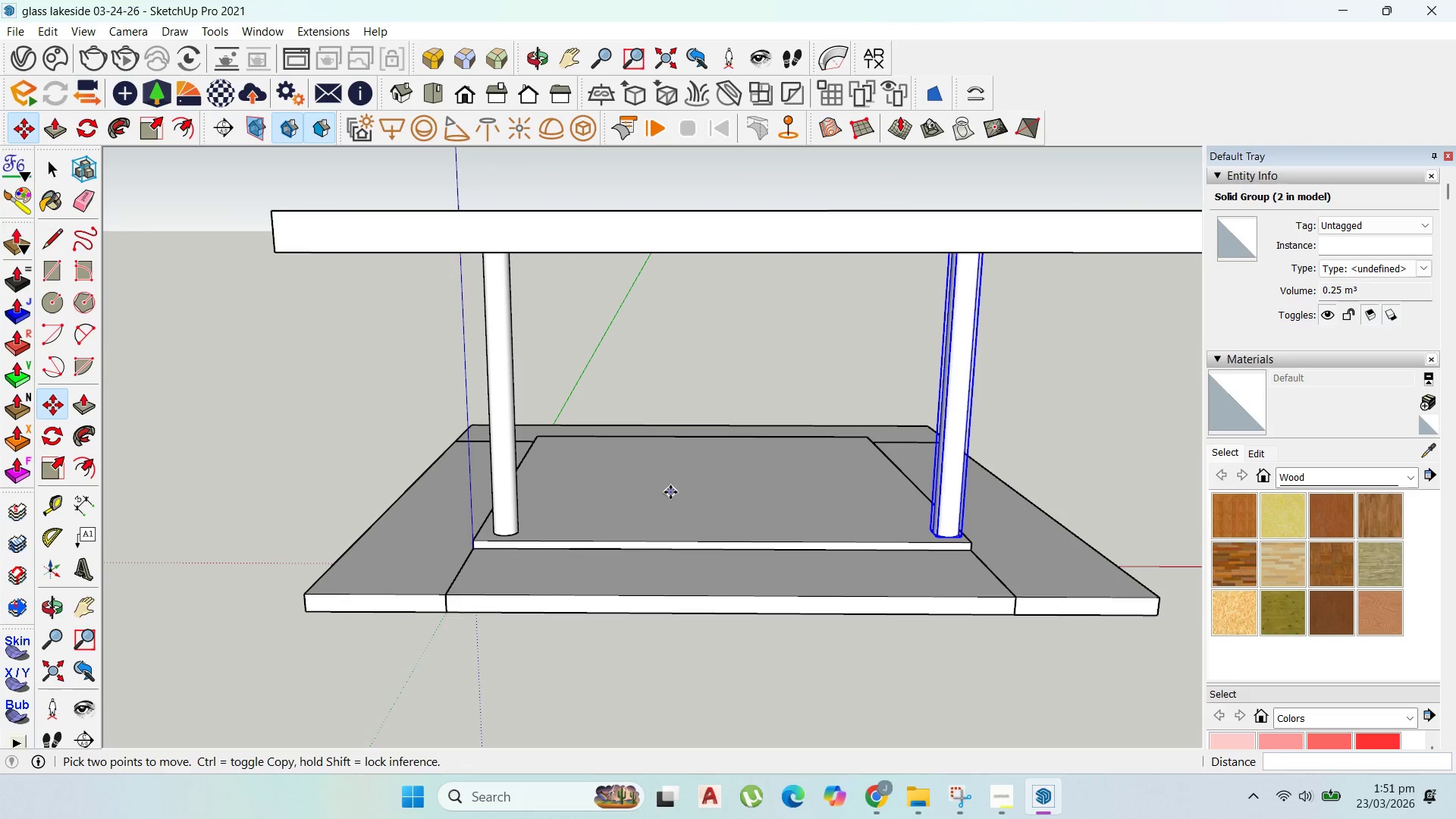 
mouse_move([726, 491])
 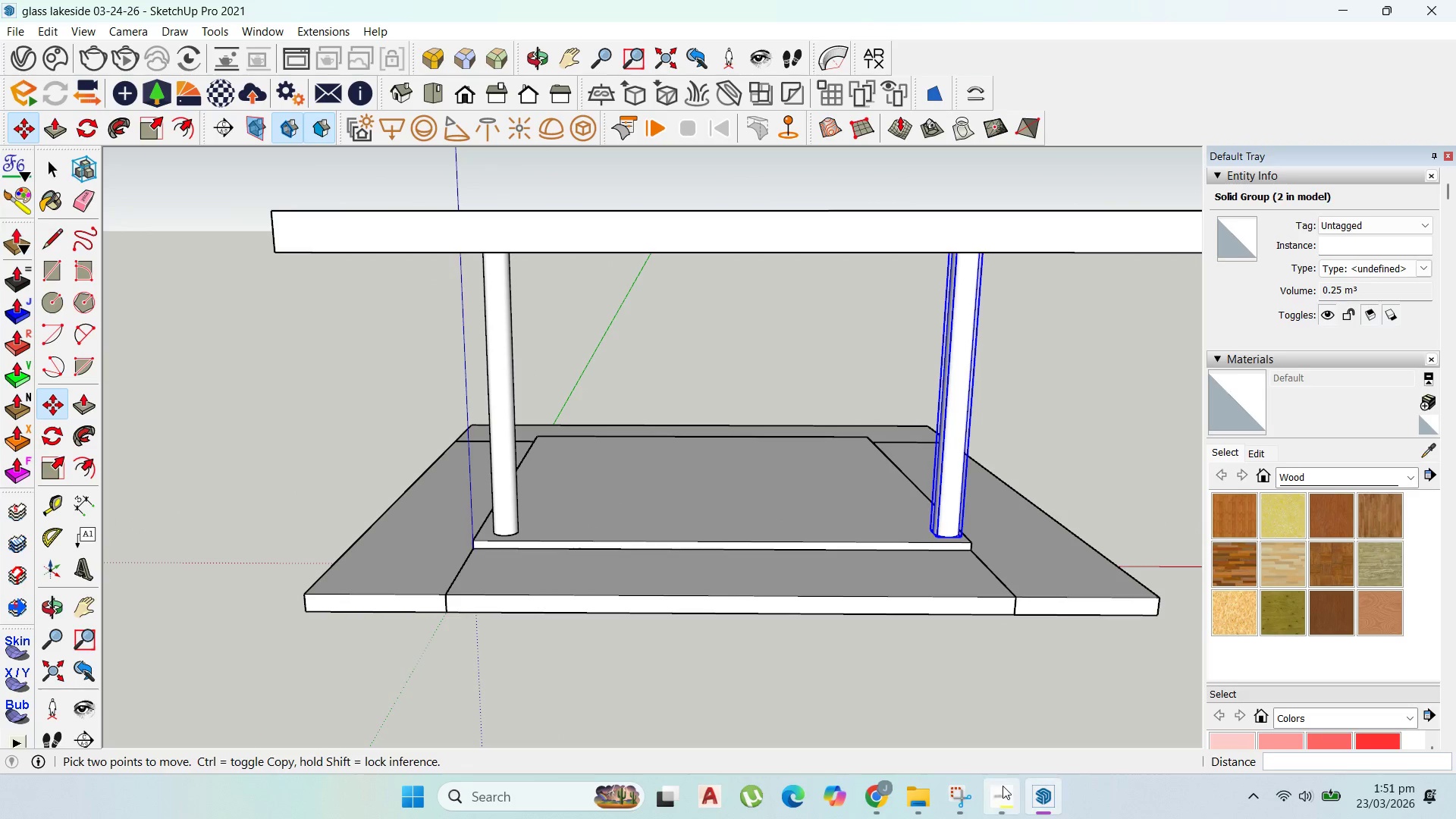 
left_click([1003, 786])